 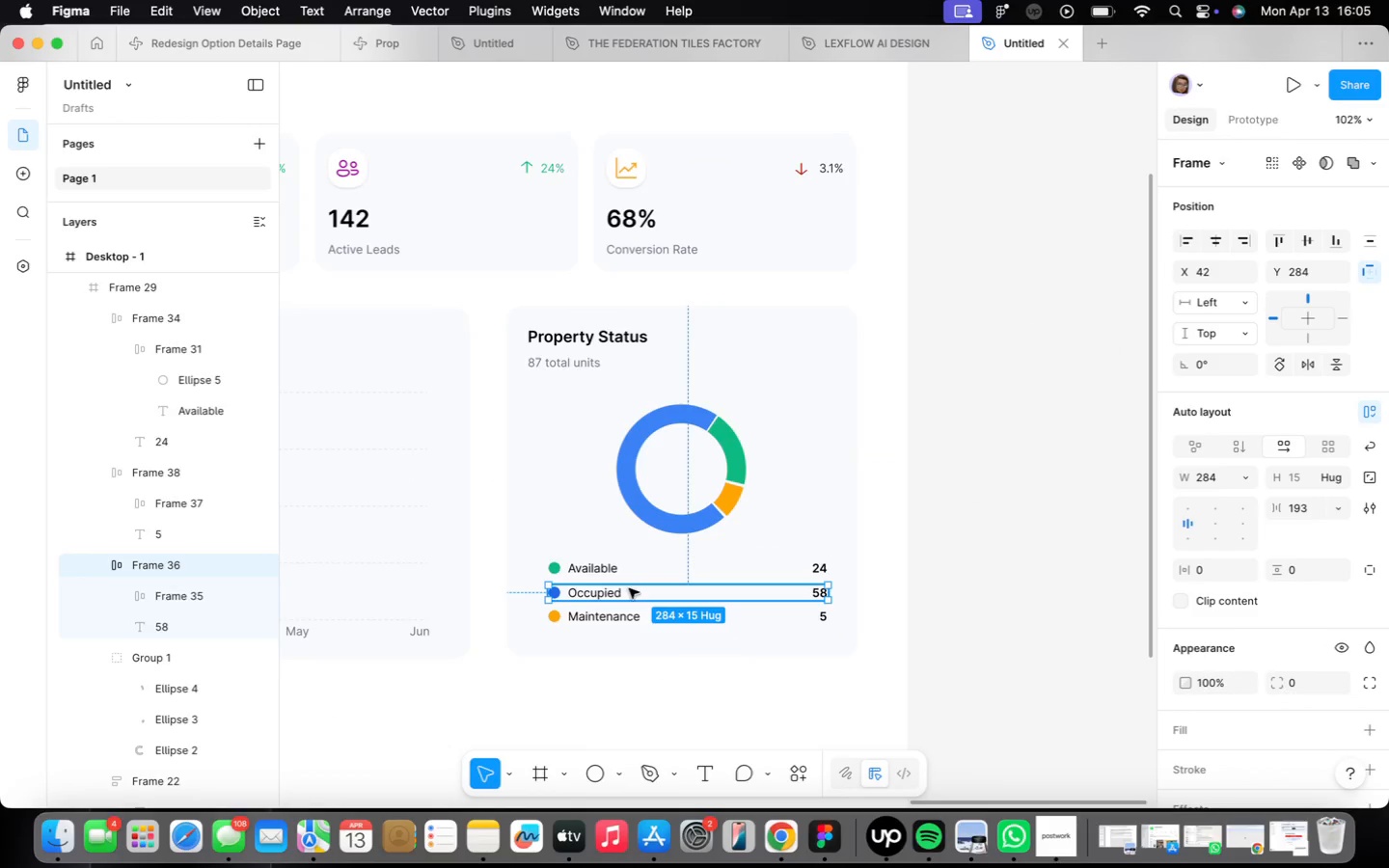 
left_click([599, 569])
 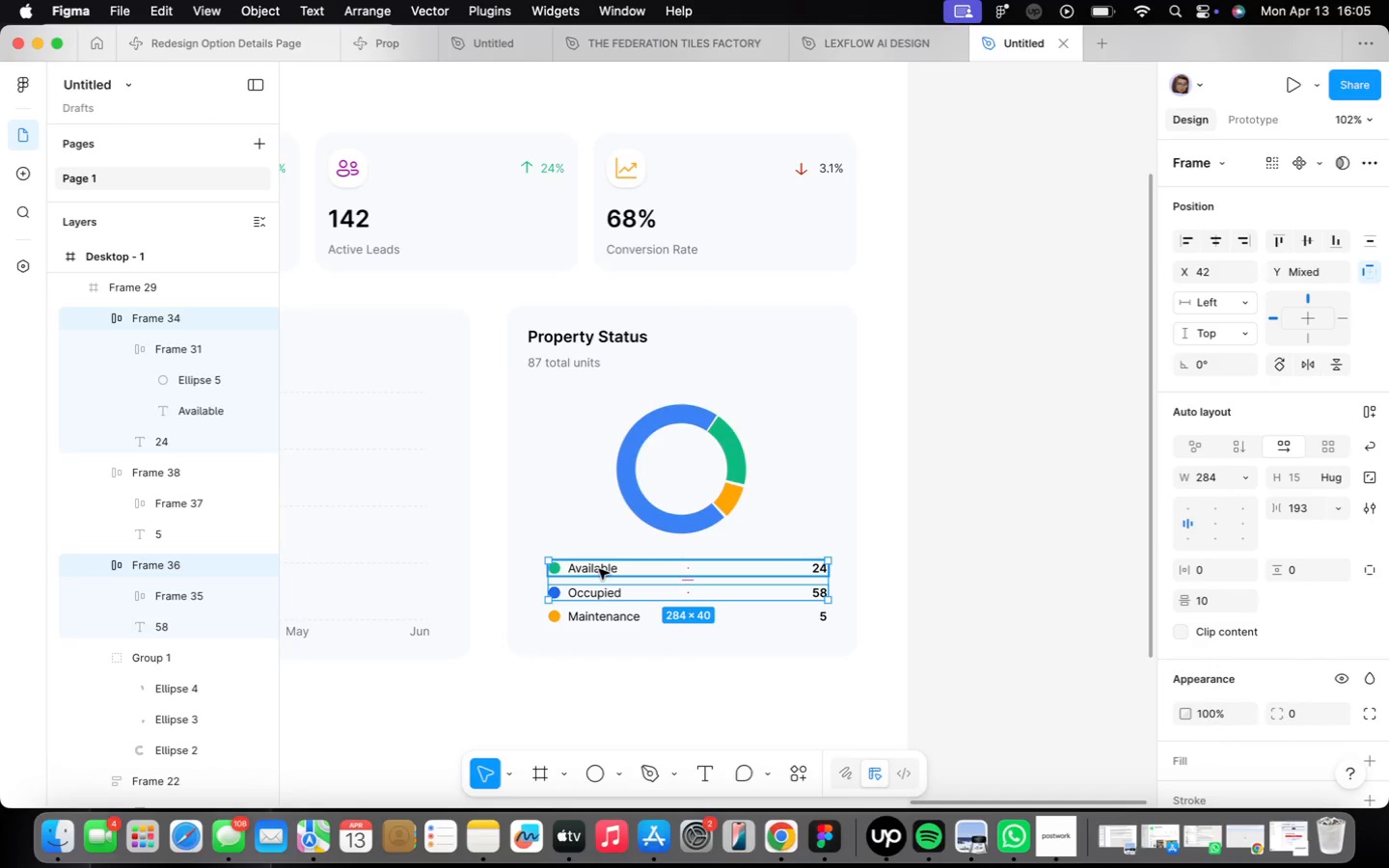 
left_click([606, 610])
 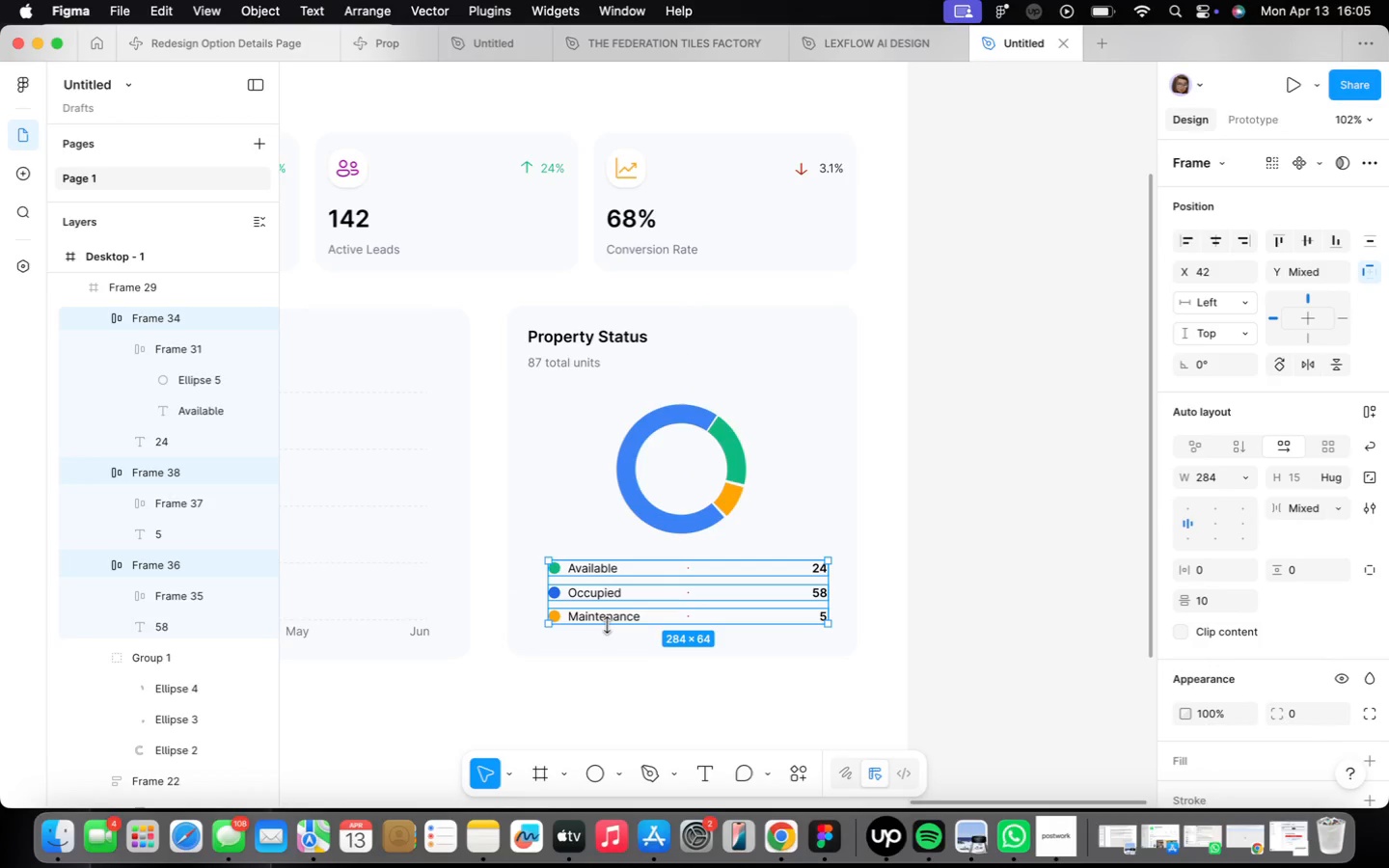 
key(Shift+A)
 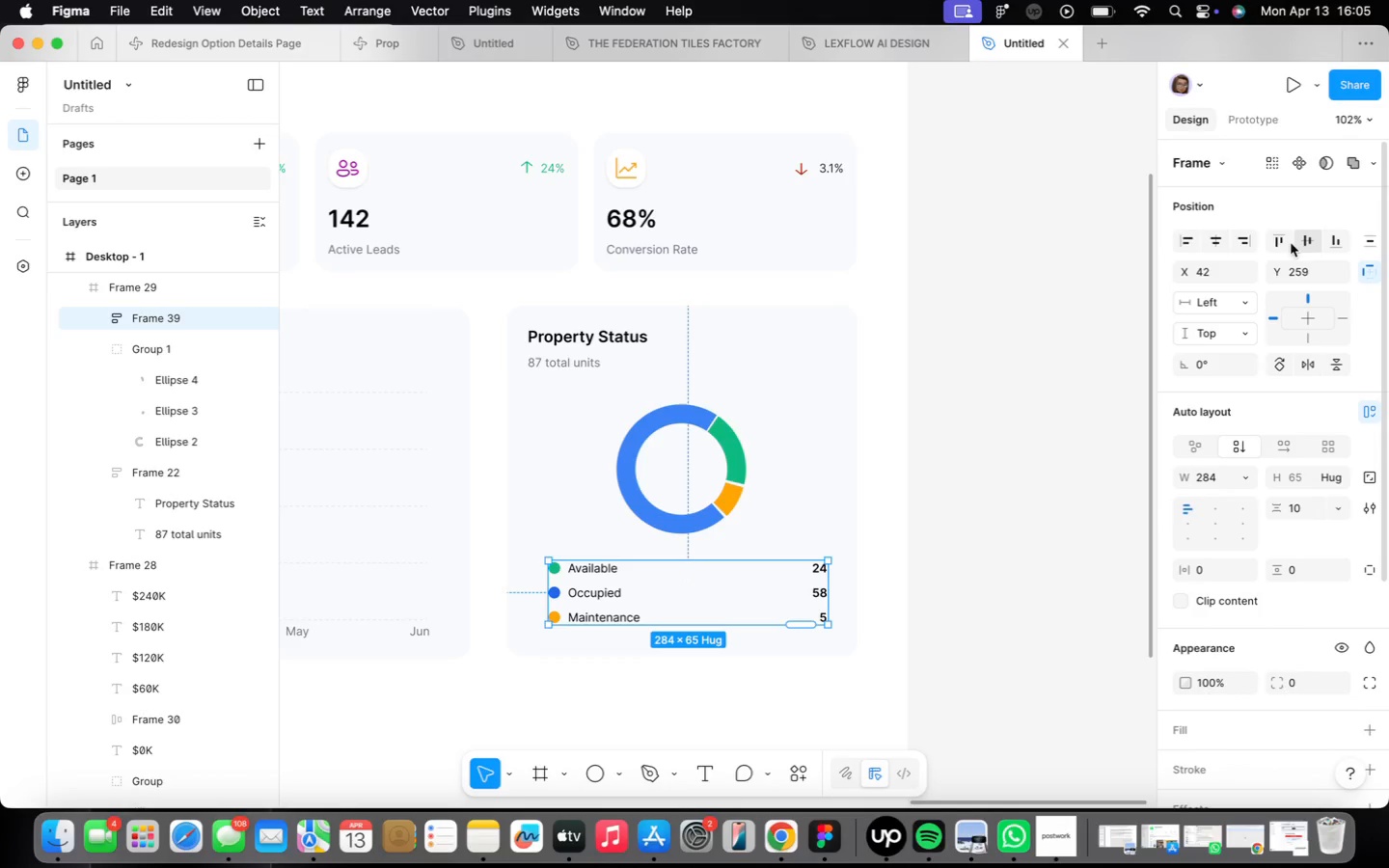 
left_click([1227, 233])
 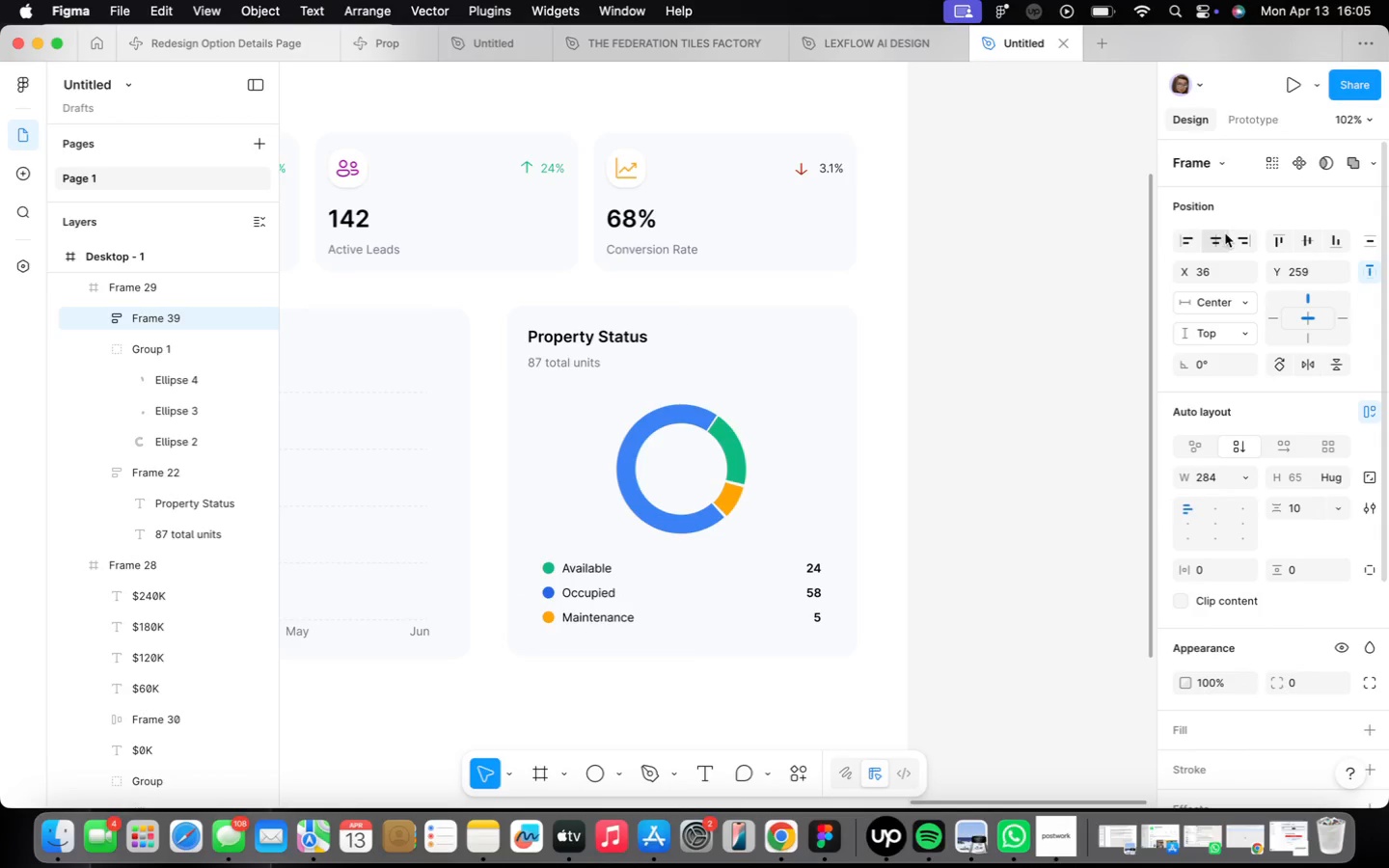 
hold_key(key=ShiftLeft, duration=1.18)
 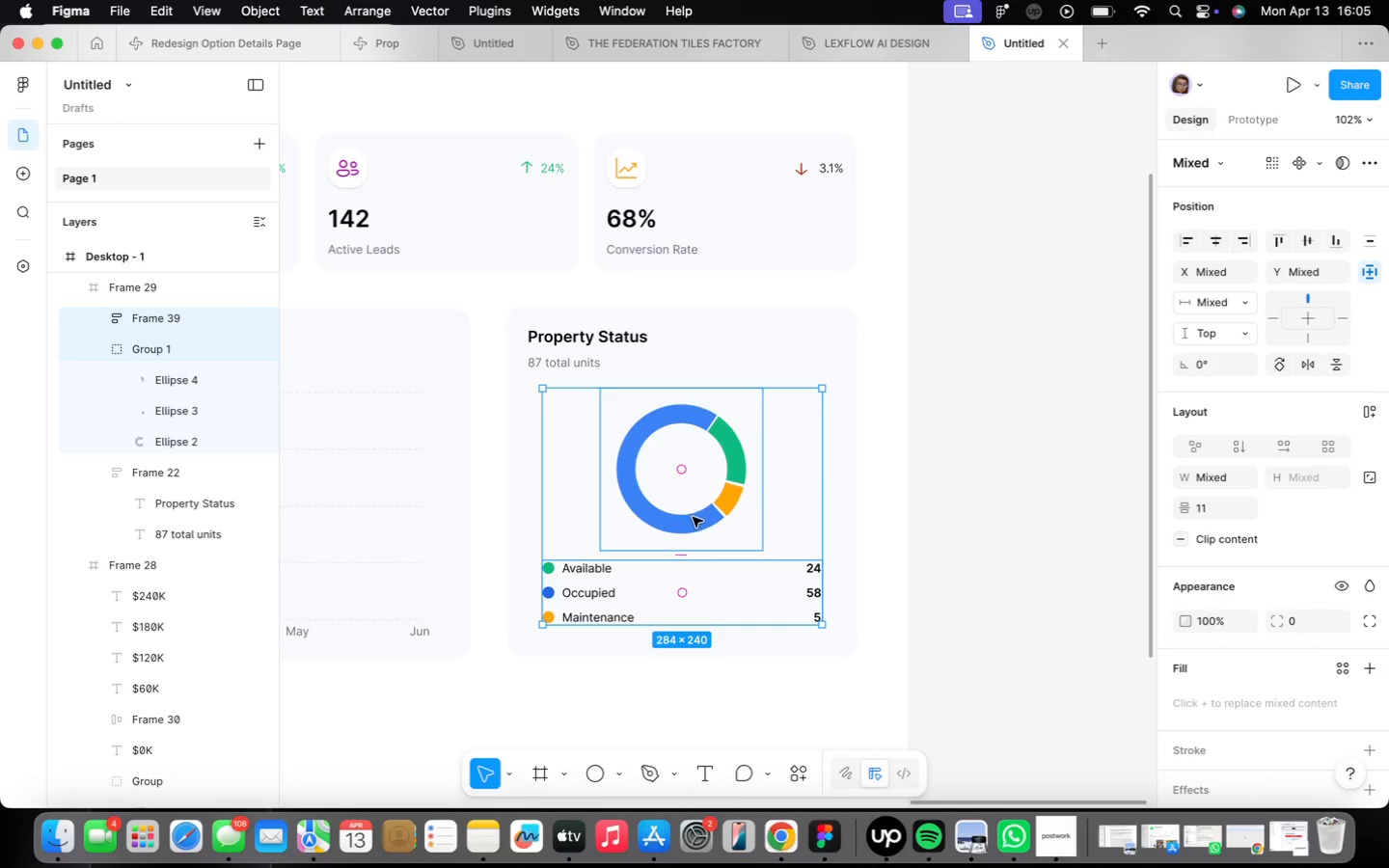 
key(Shift+ShiftLeft)
 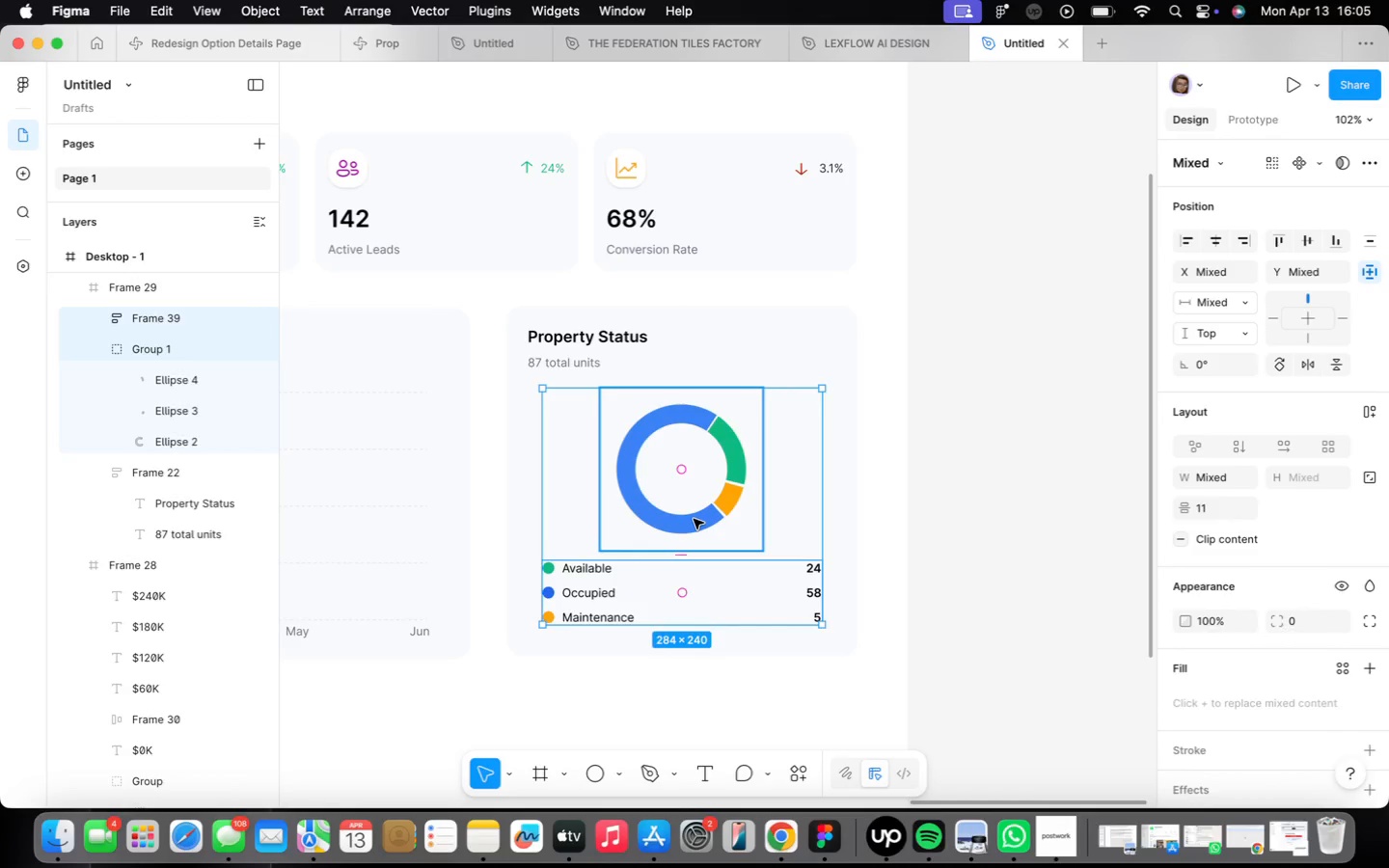 
key(Shift+A)
 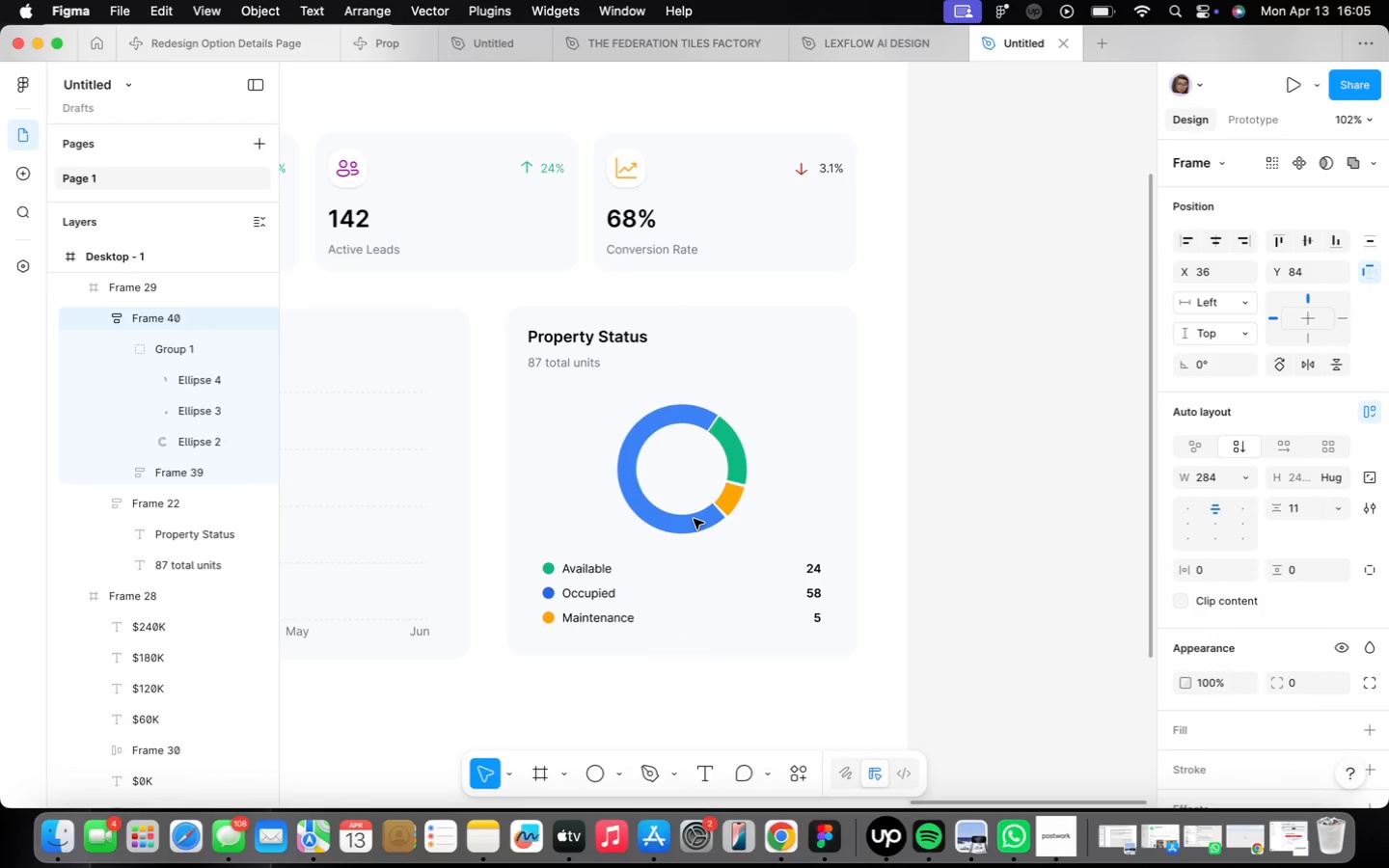 
left_click_drag(start_coordinate=[714, 534], to_coordinate=[717, 529])
 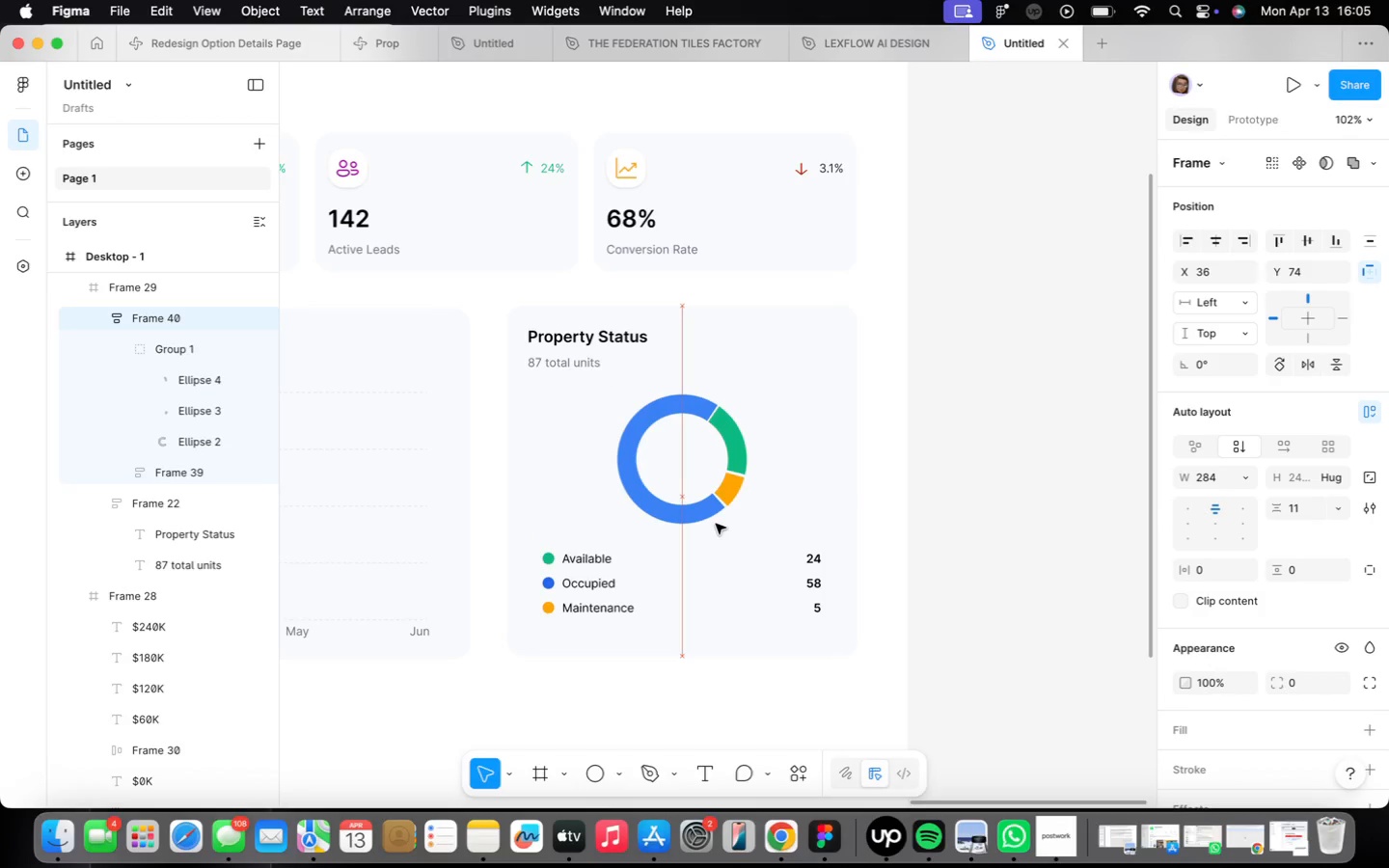 